 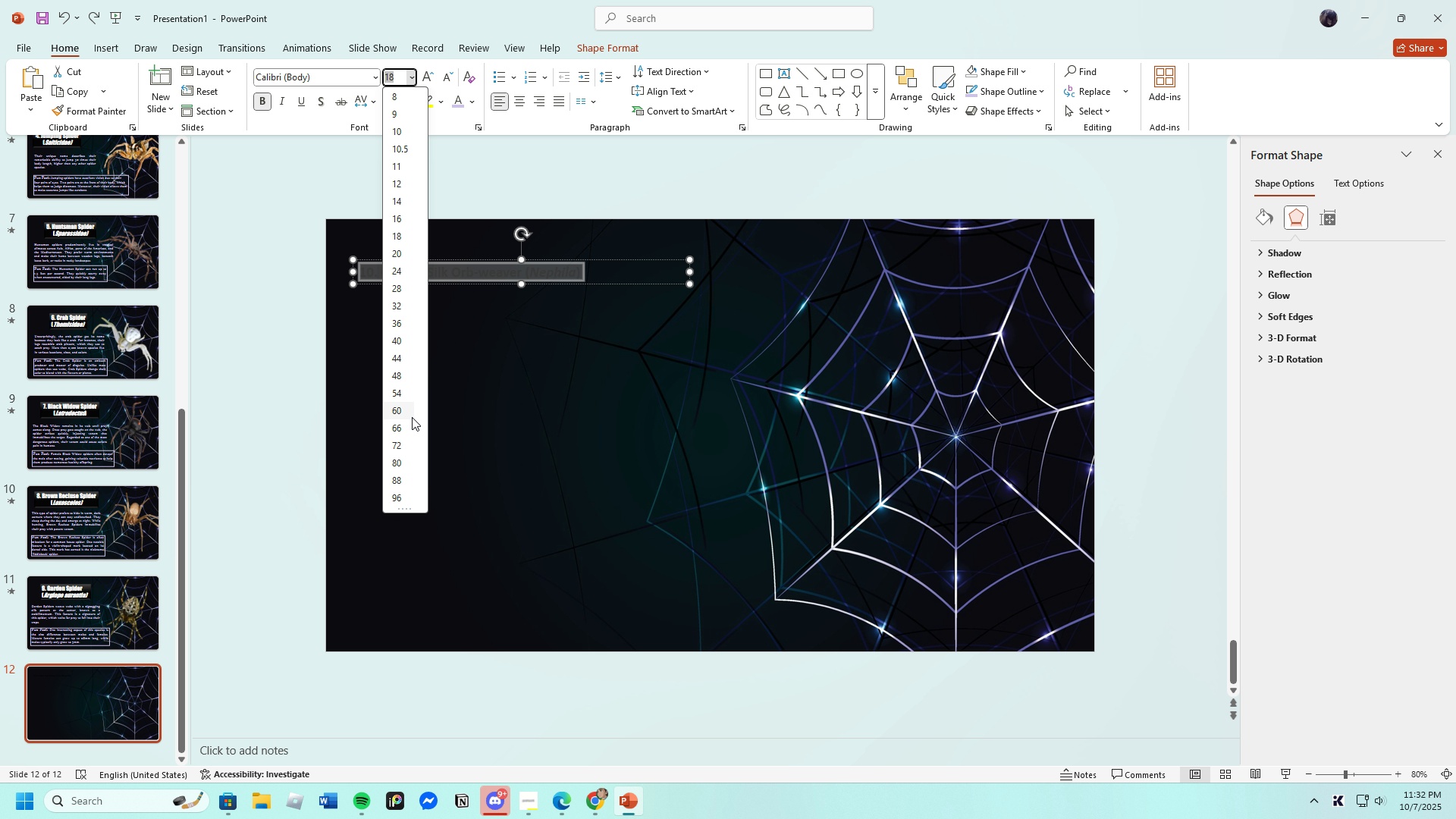 
left_click([400, 356])
 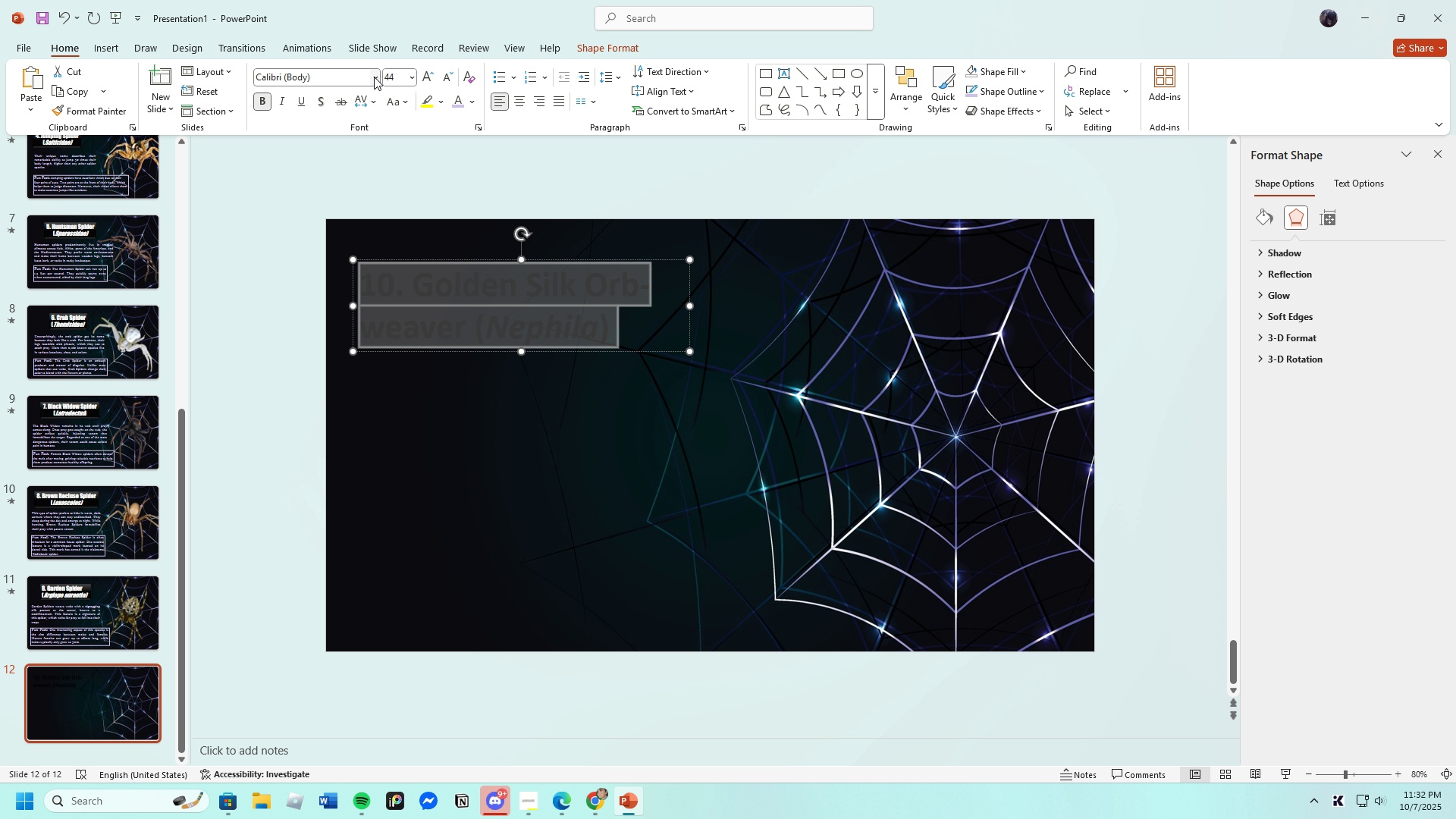 
left_click([378, 77])
 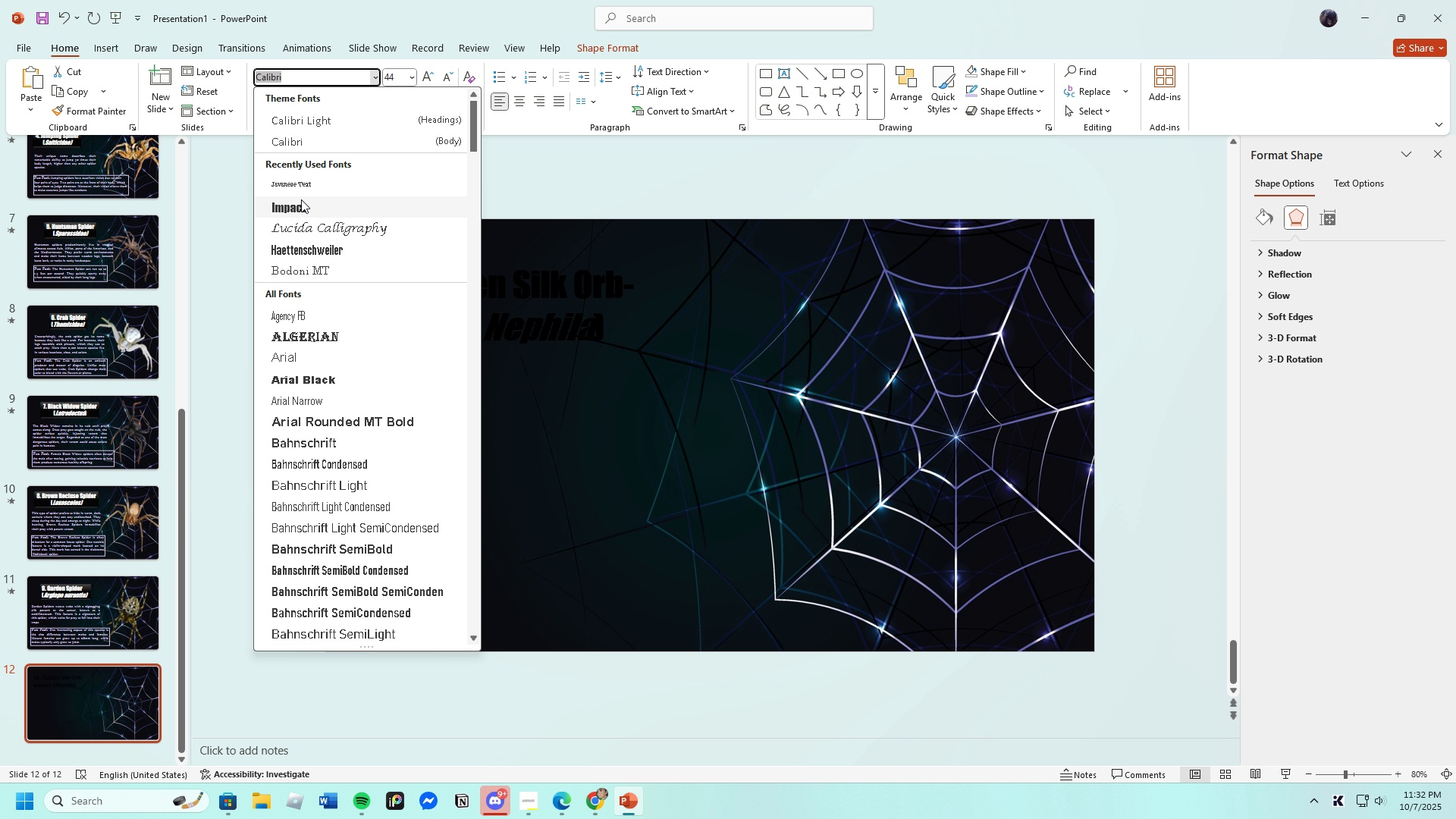 
left_click([301, 199])
 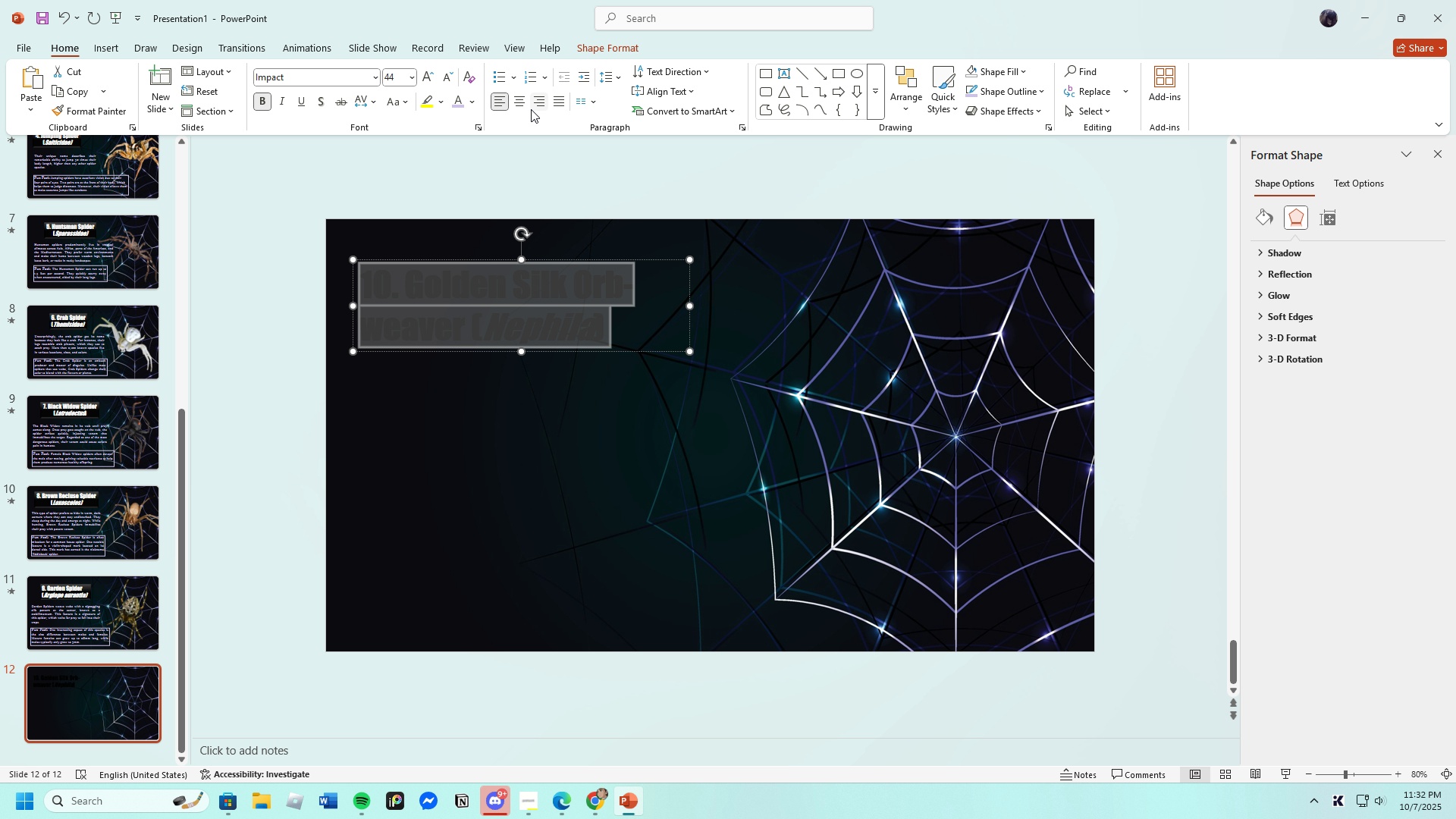 
left_click([519, 105])
 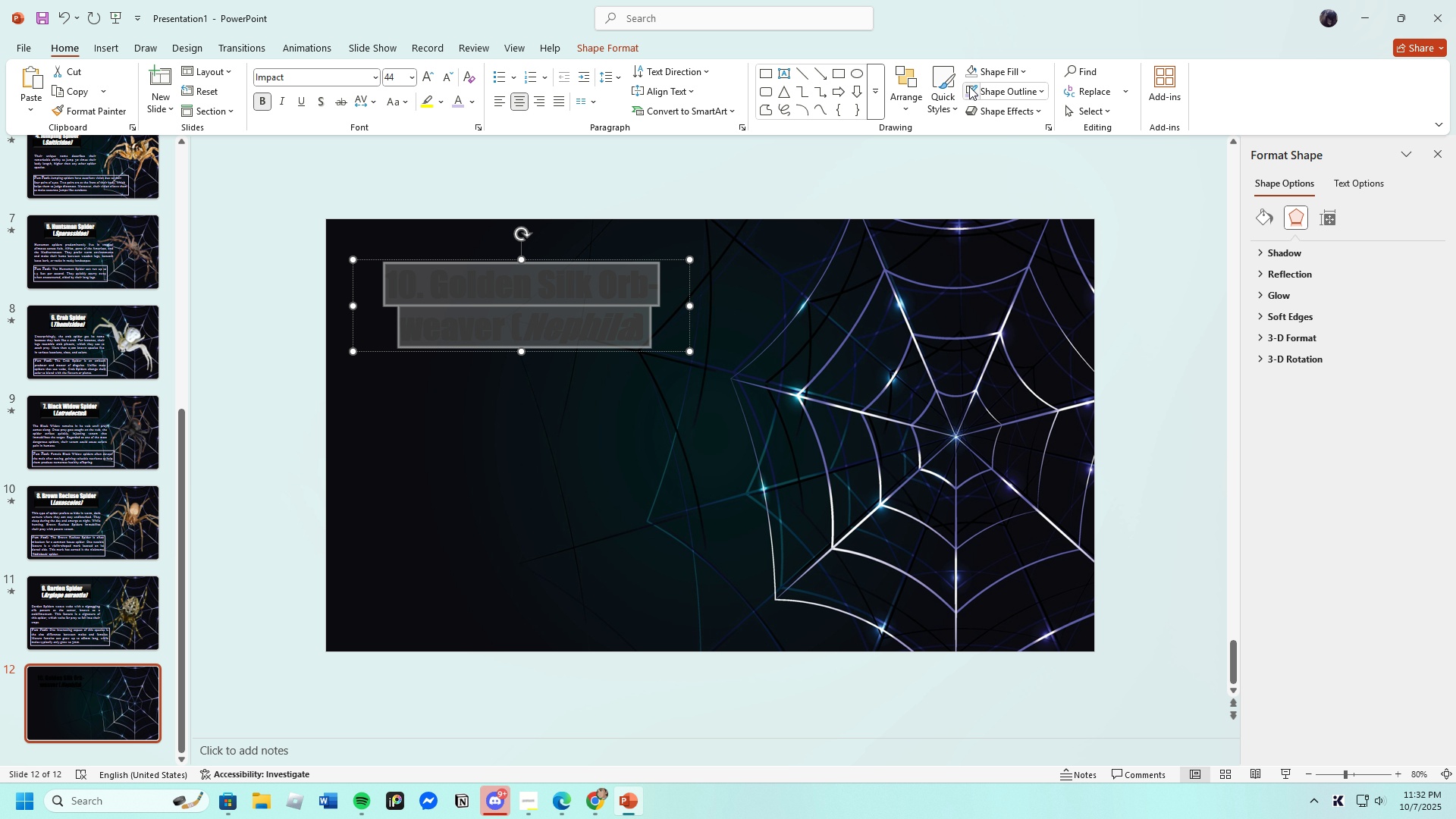 
left_click([949, 86])
 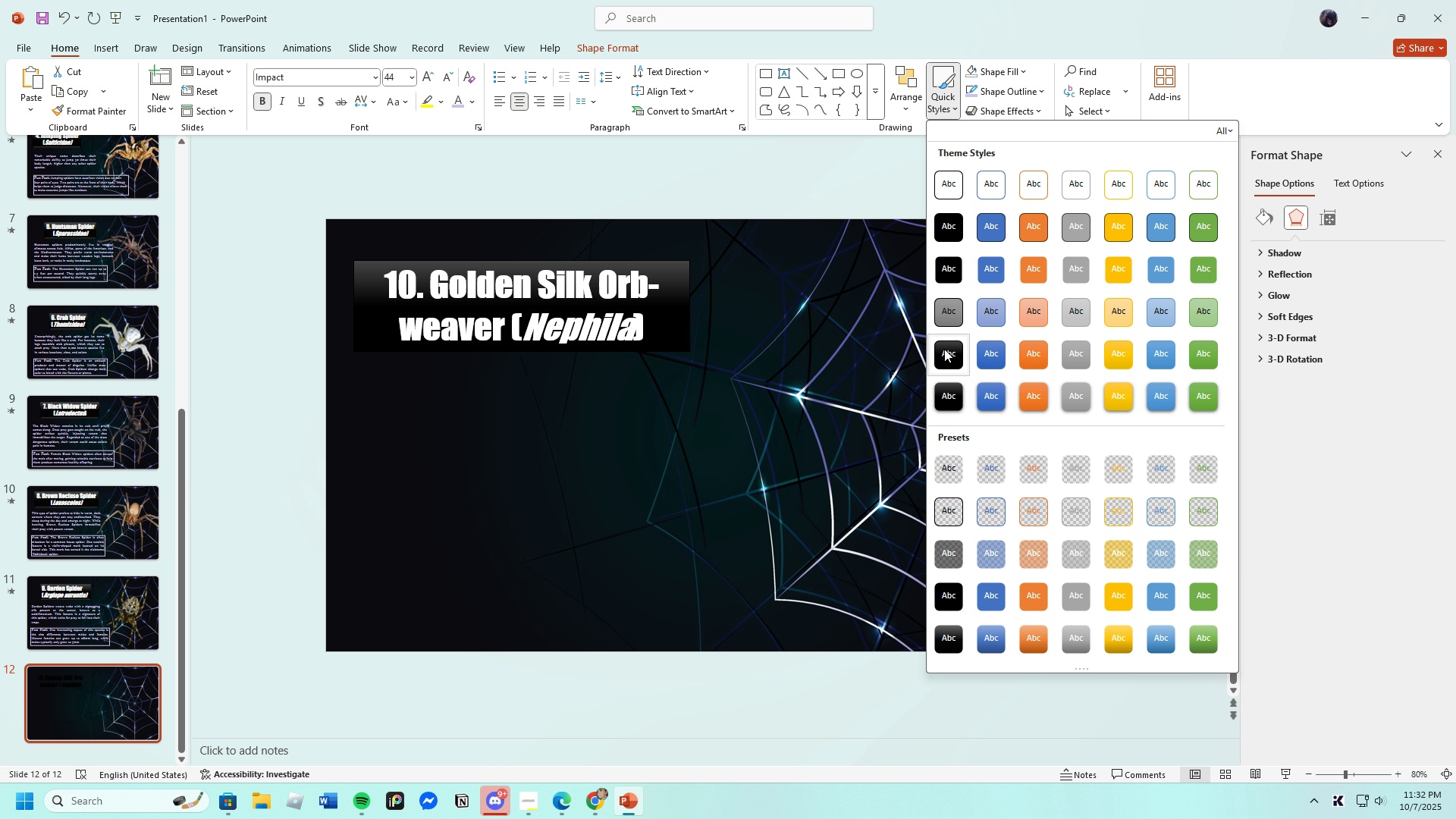 
left_click([944, 352])
 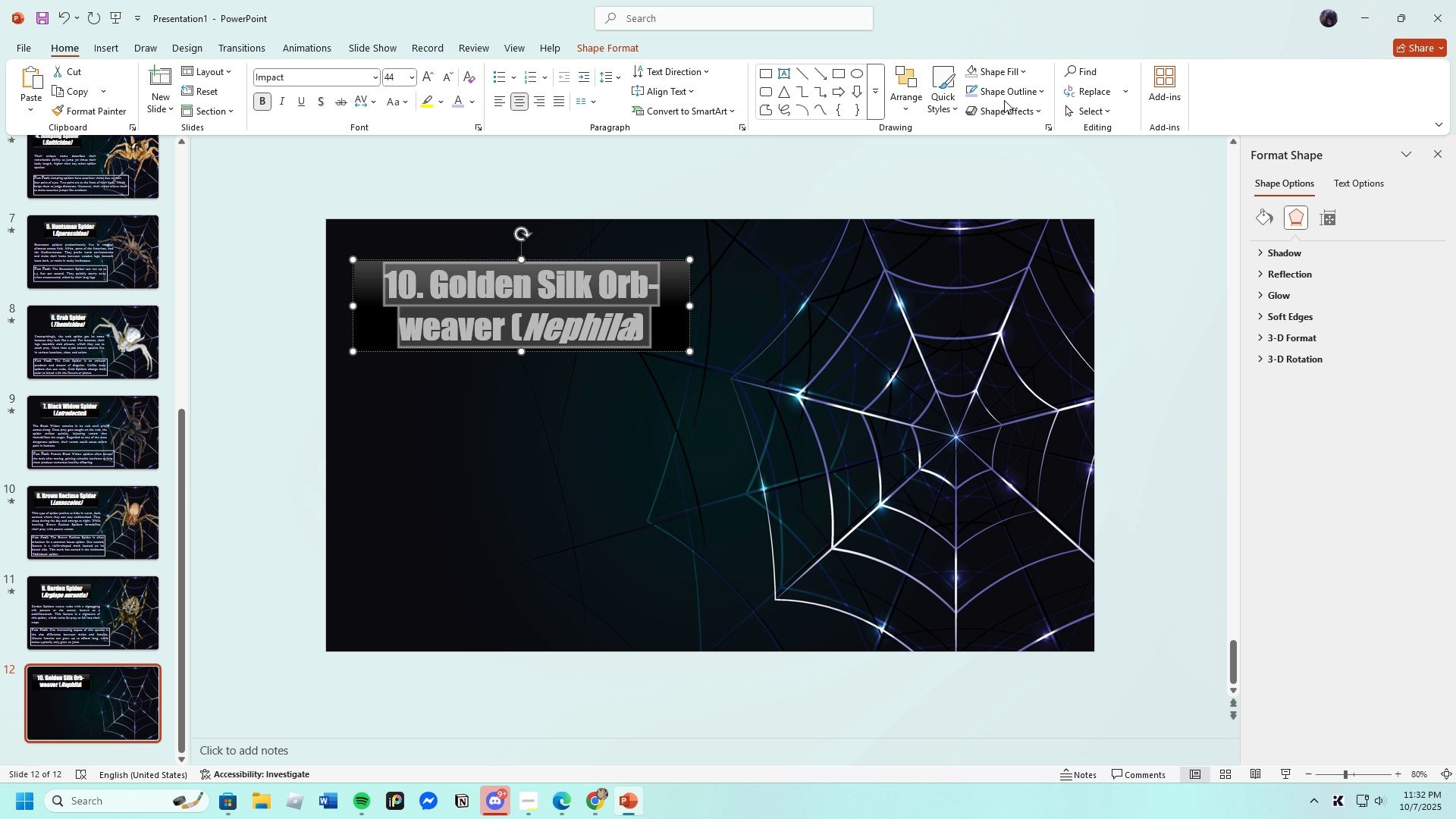 
left_click([1004, 100])
 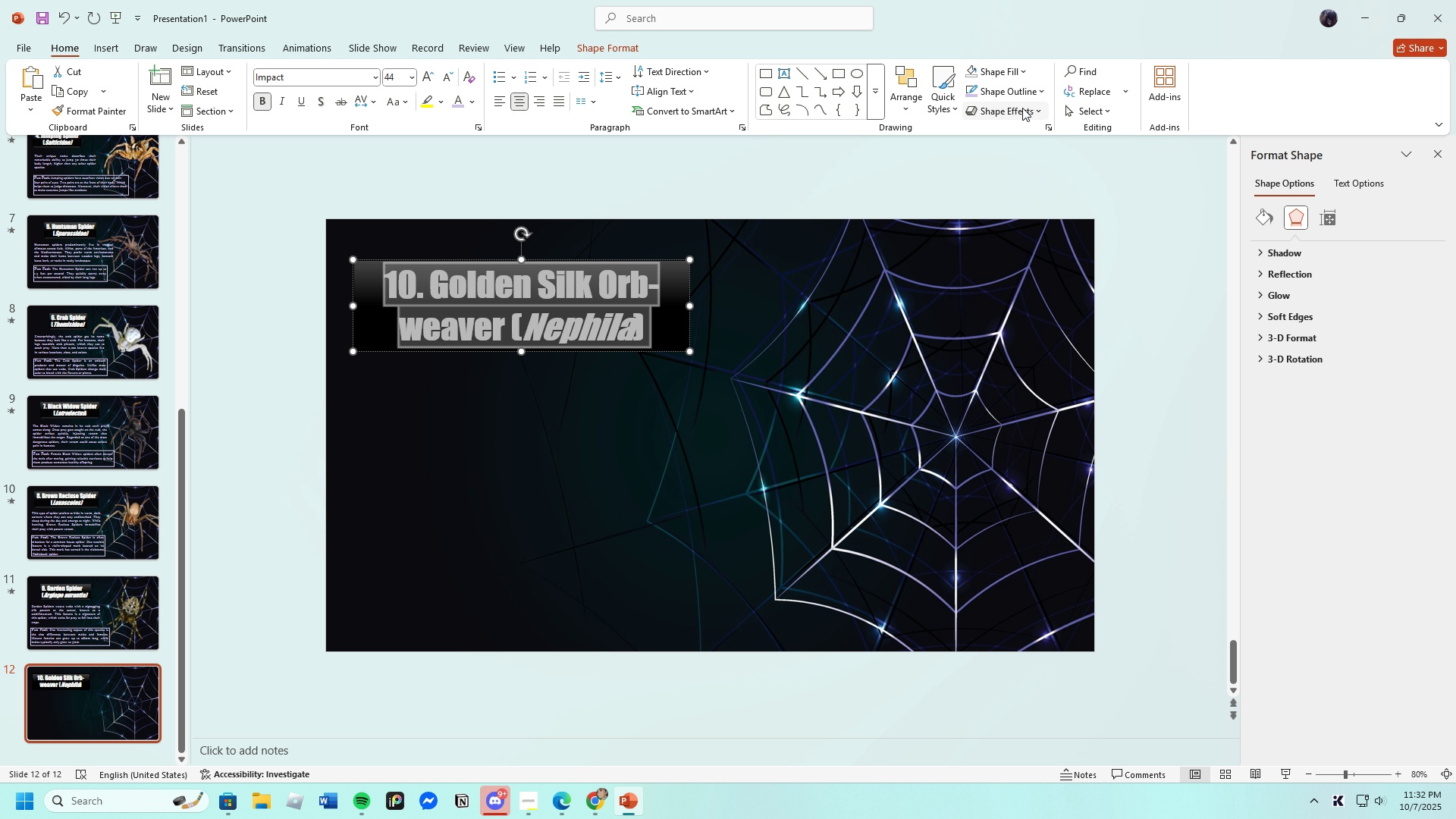 
left_click([1022, 109])
 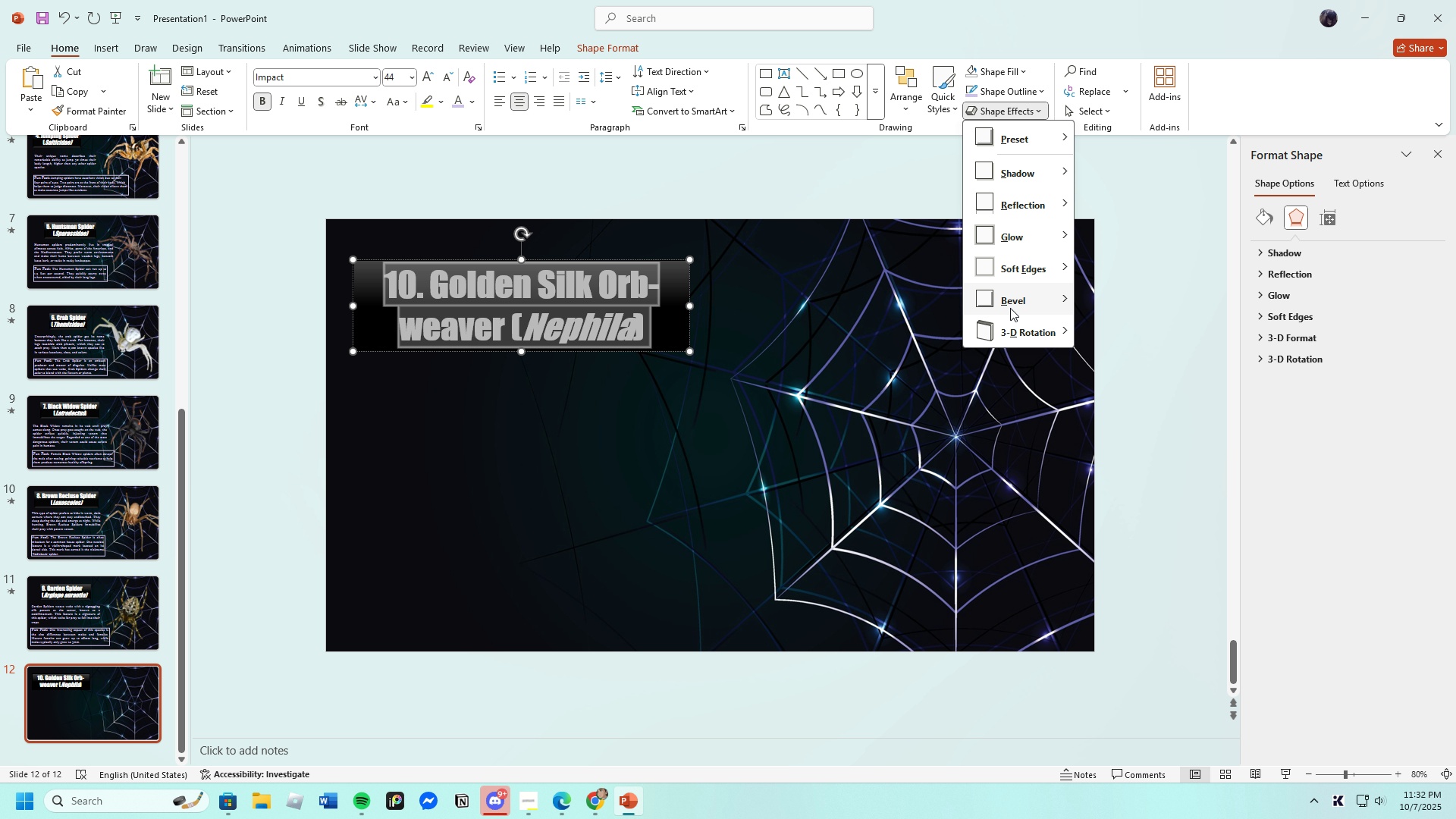 
left_click([1010, 308])
 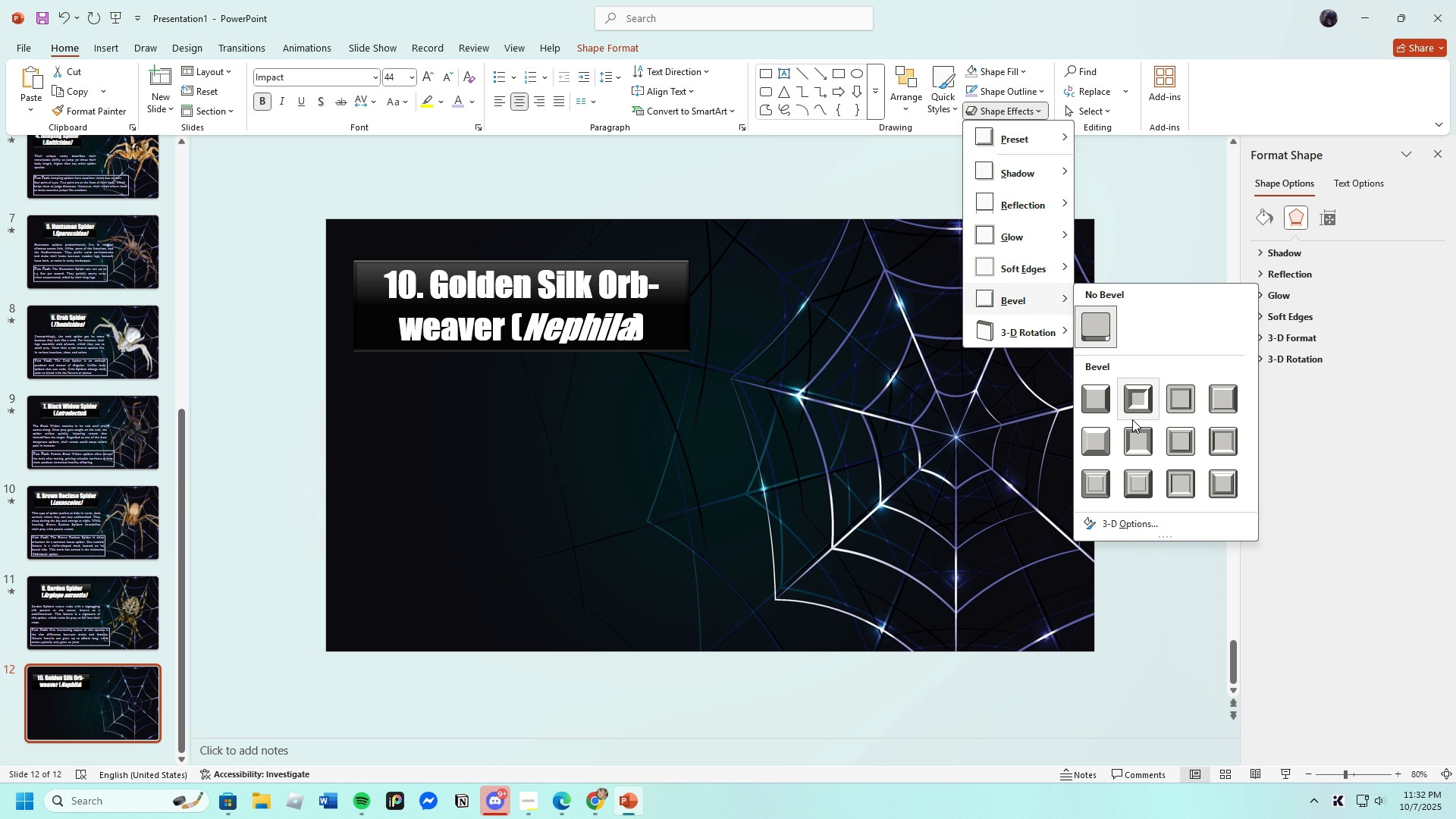 
left_click([1144, 442])